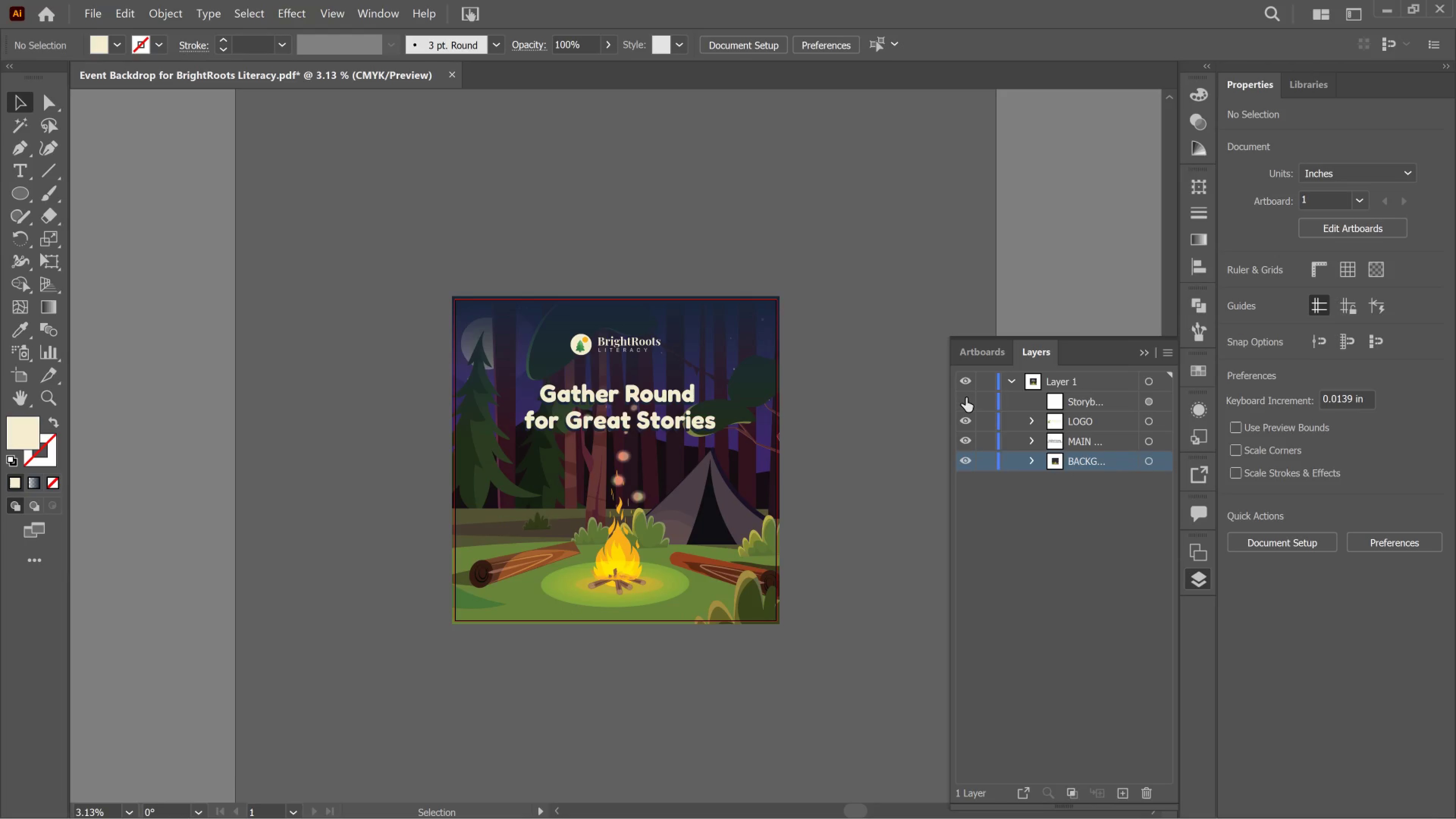 
left_click([966, 398])
 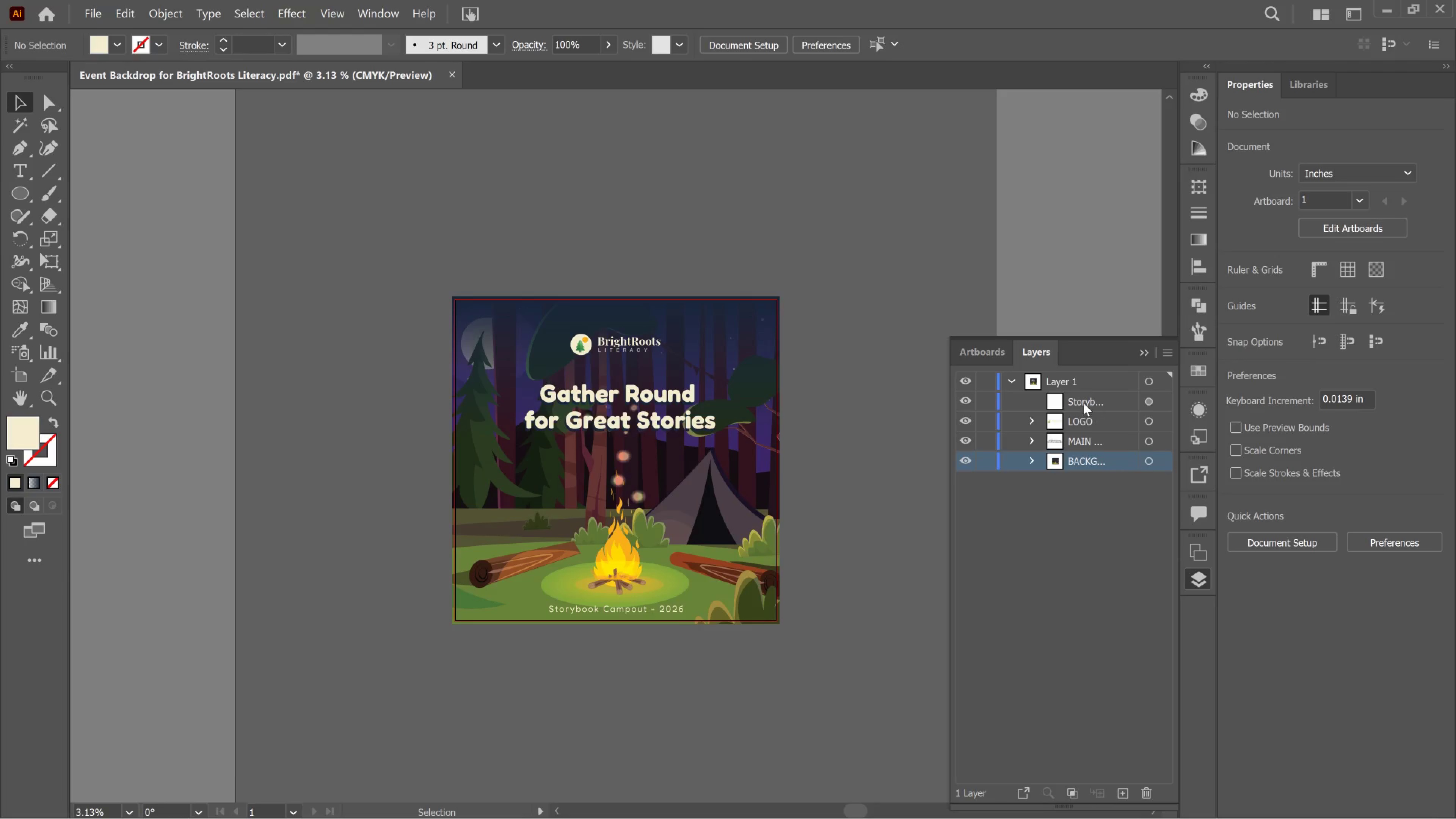 
double_click([1083, 402])
 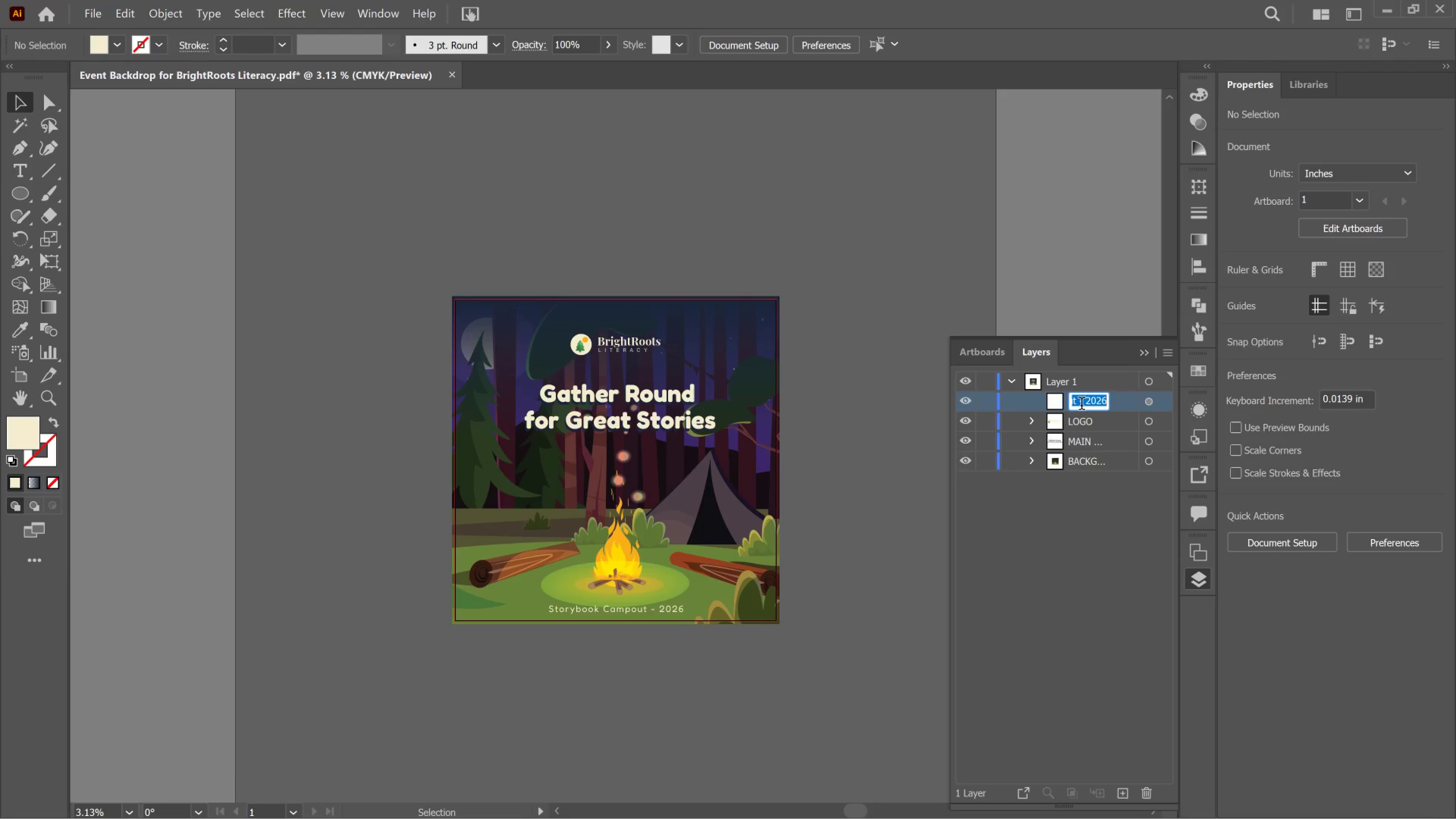 
type(FOOTER TEXT)
 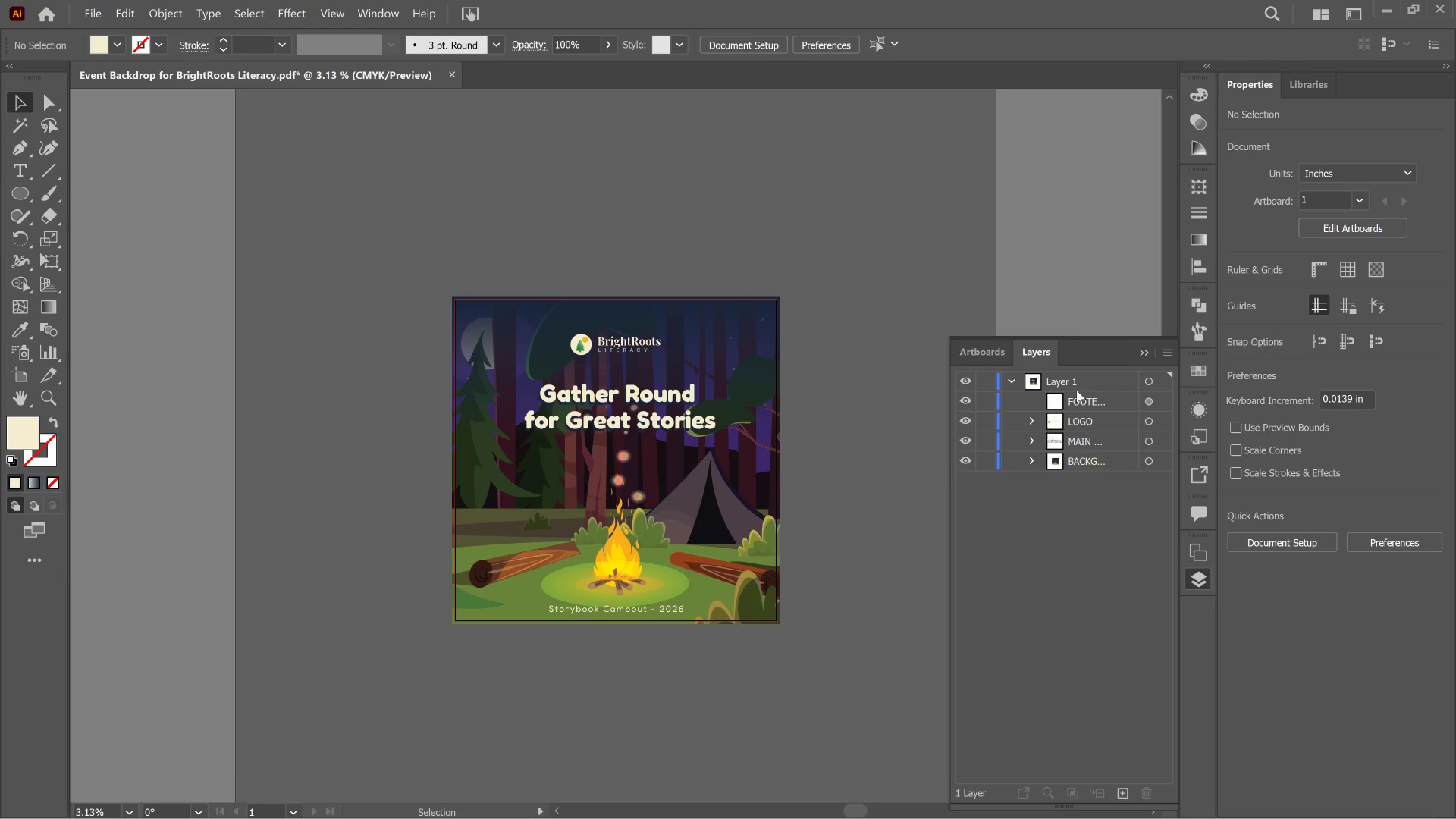 
left_click([1059, 380])
 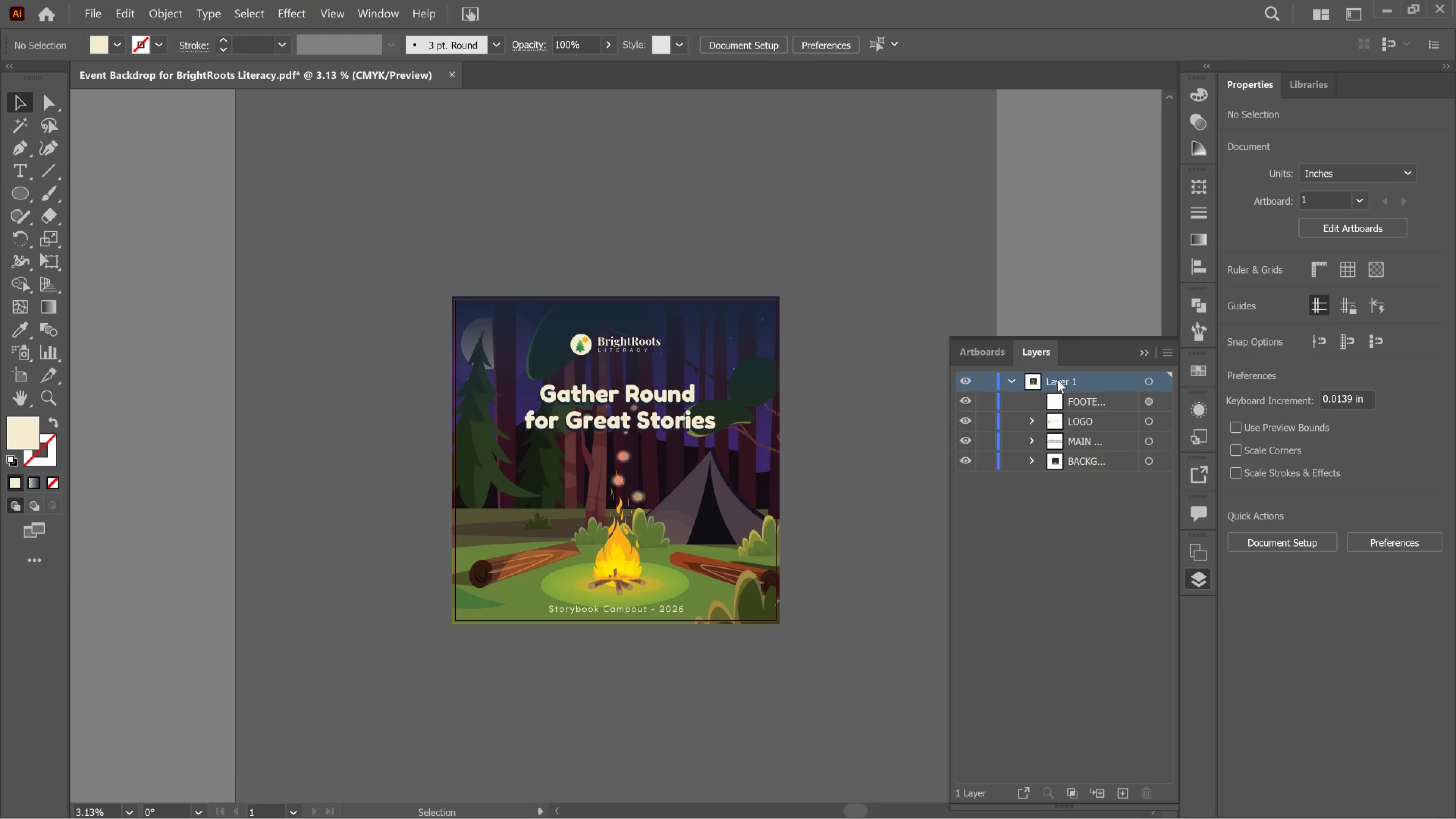 
double_click([1057, 380])
 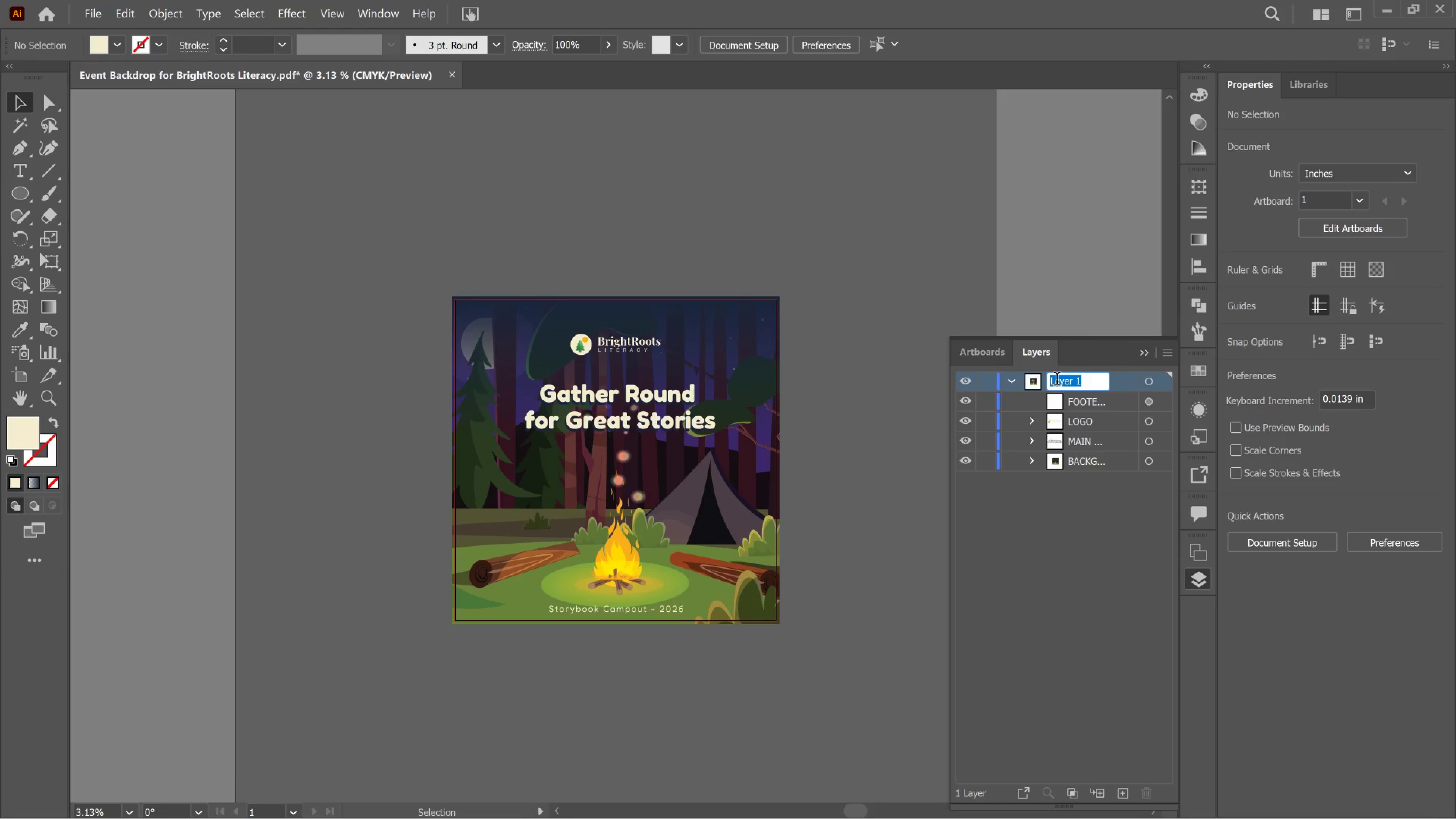 
type(BACKKDROP)
 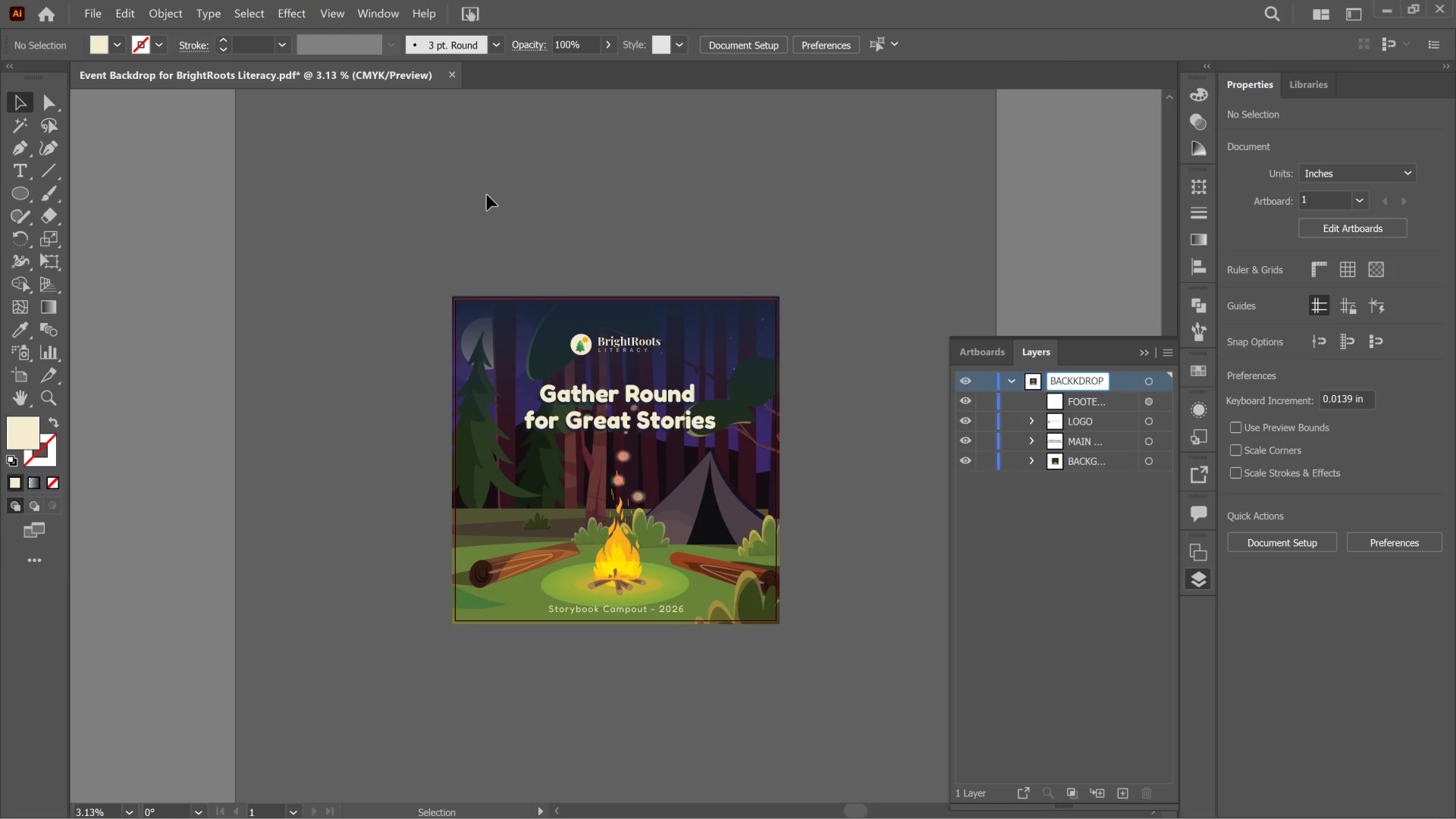 
left_click([487, 195])
 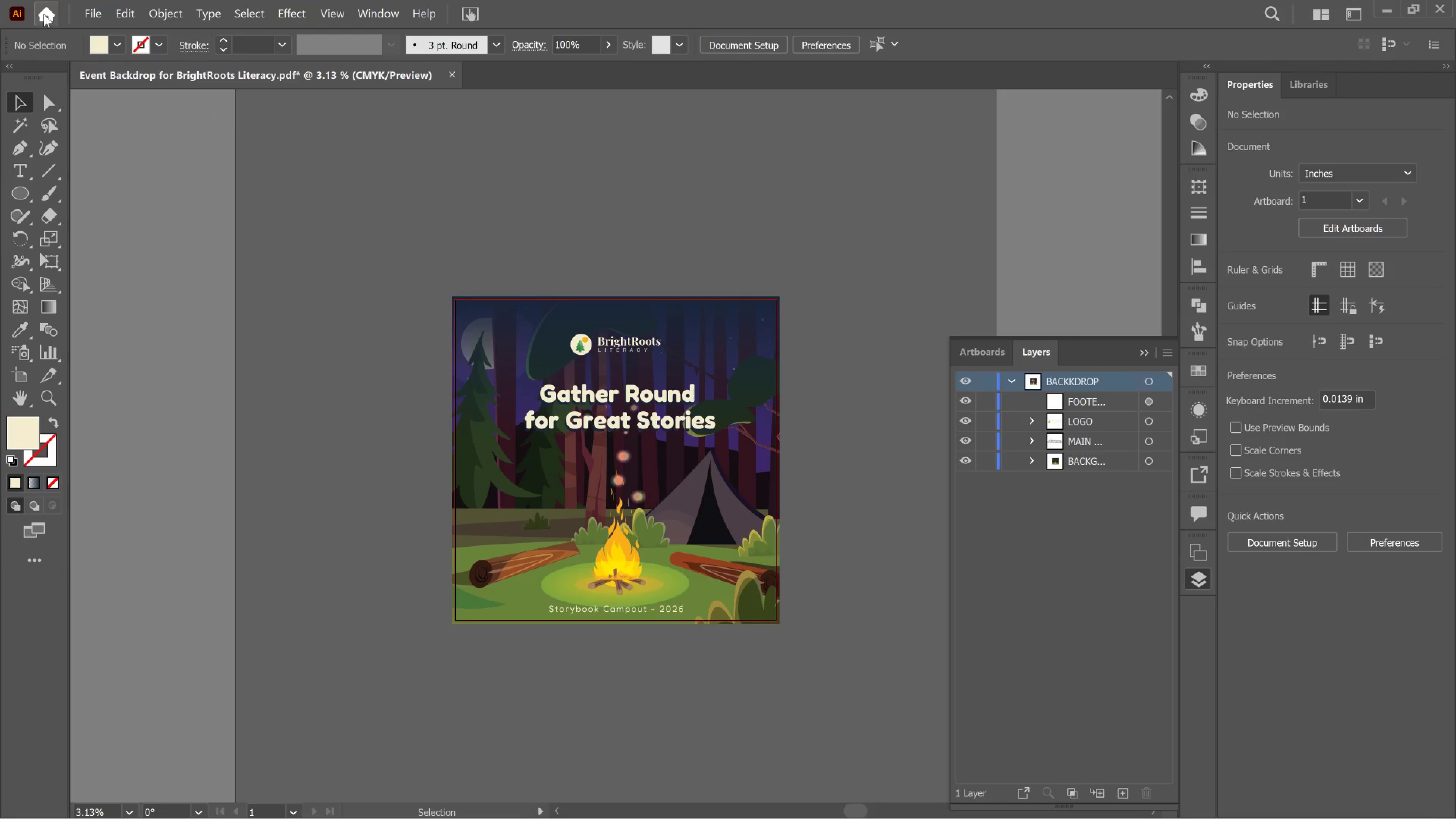 
wait(5.52)
 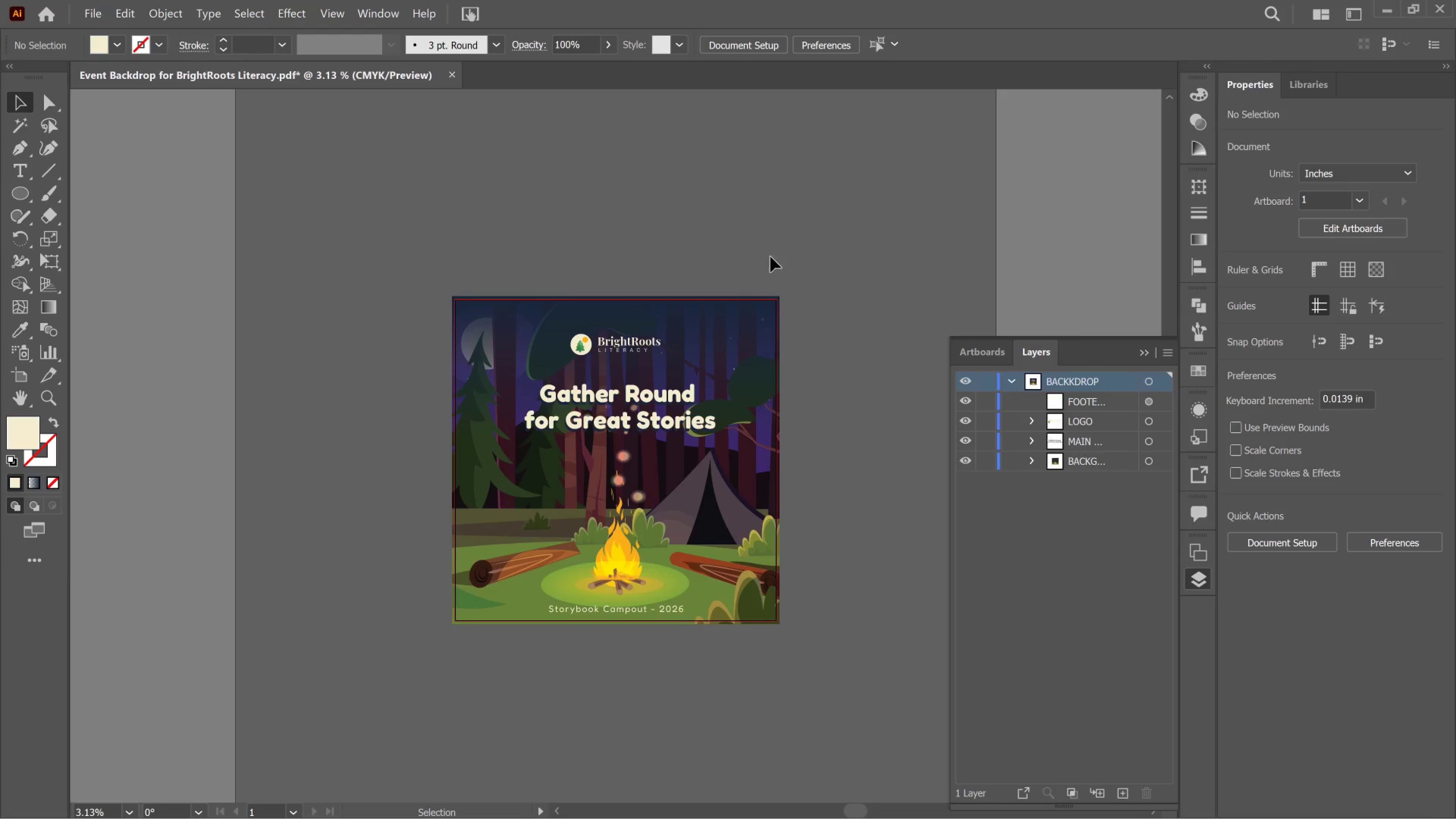 
left_click([93, 4])